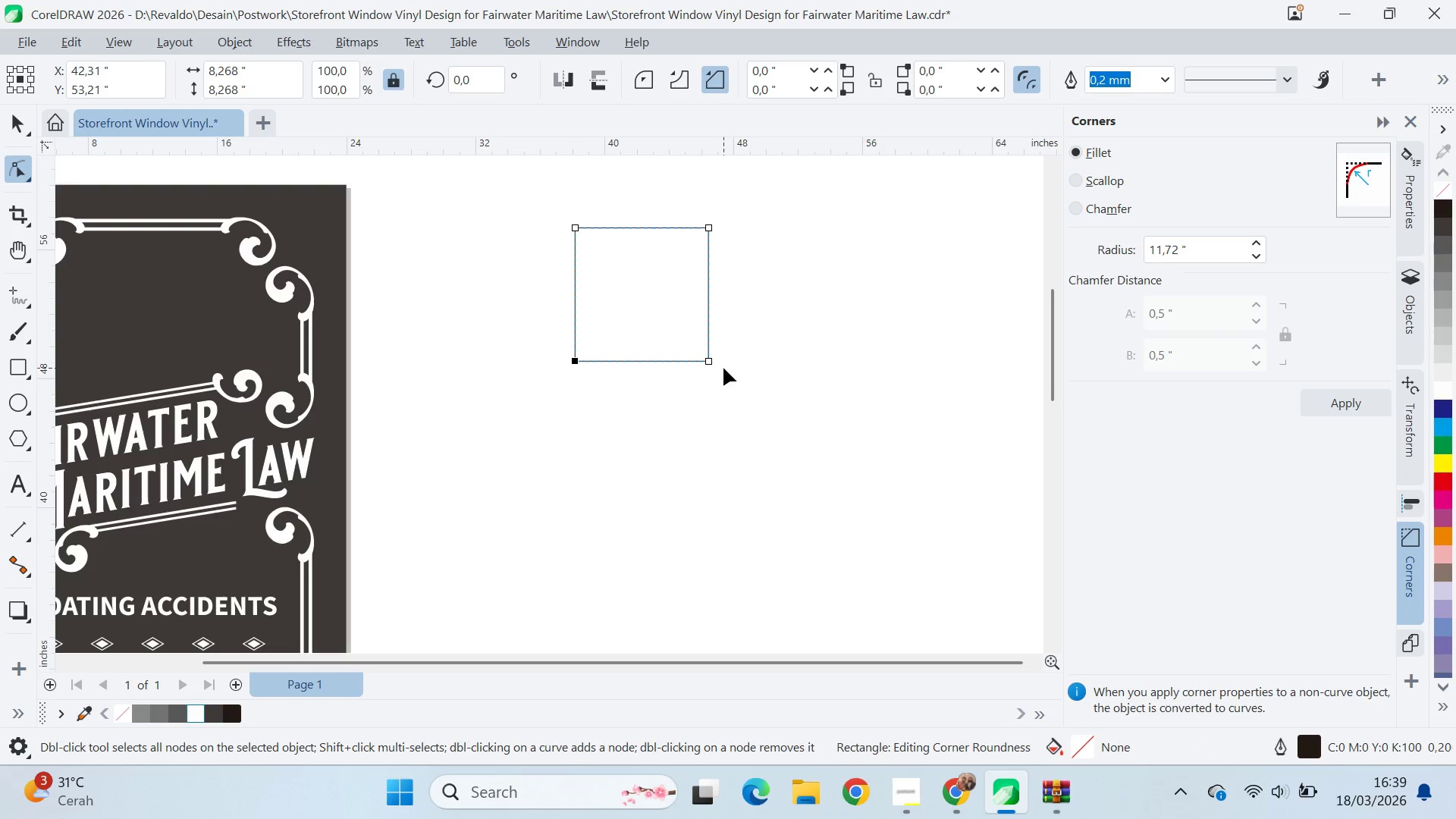 
hold_key(key=ShiftLeft, duration=0.94)
left_click([720, 365])
 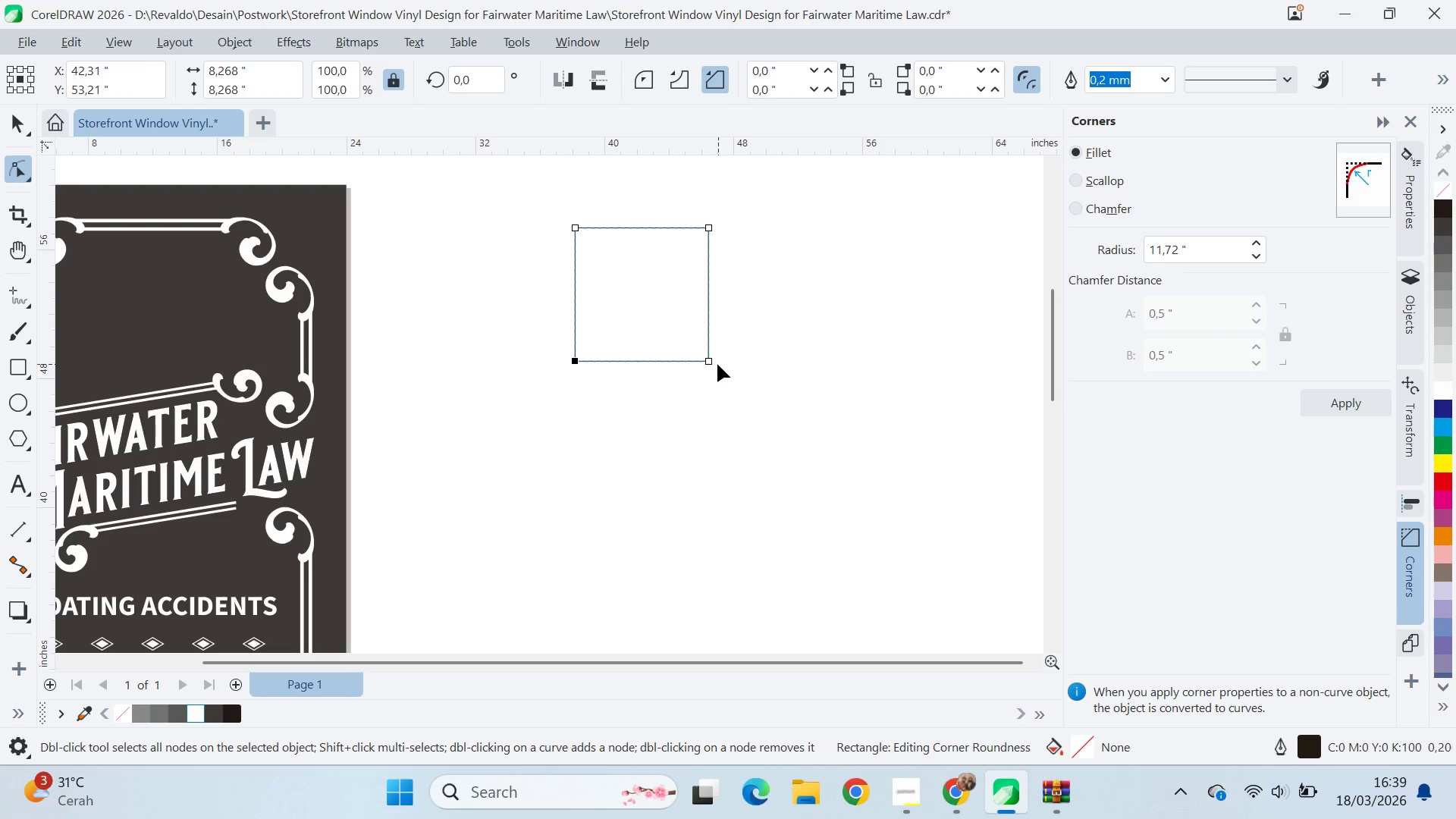 
left_click([710, 362])
 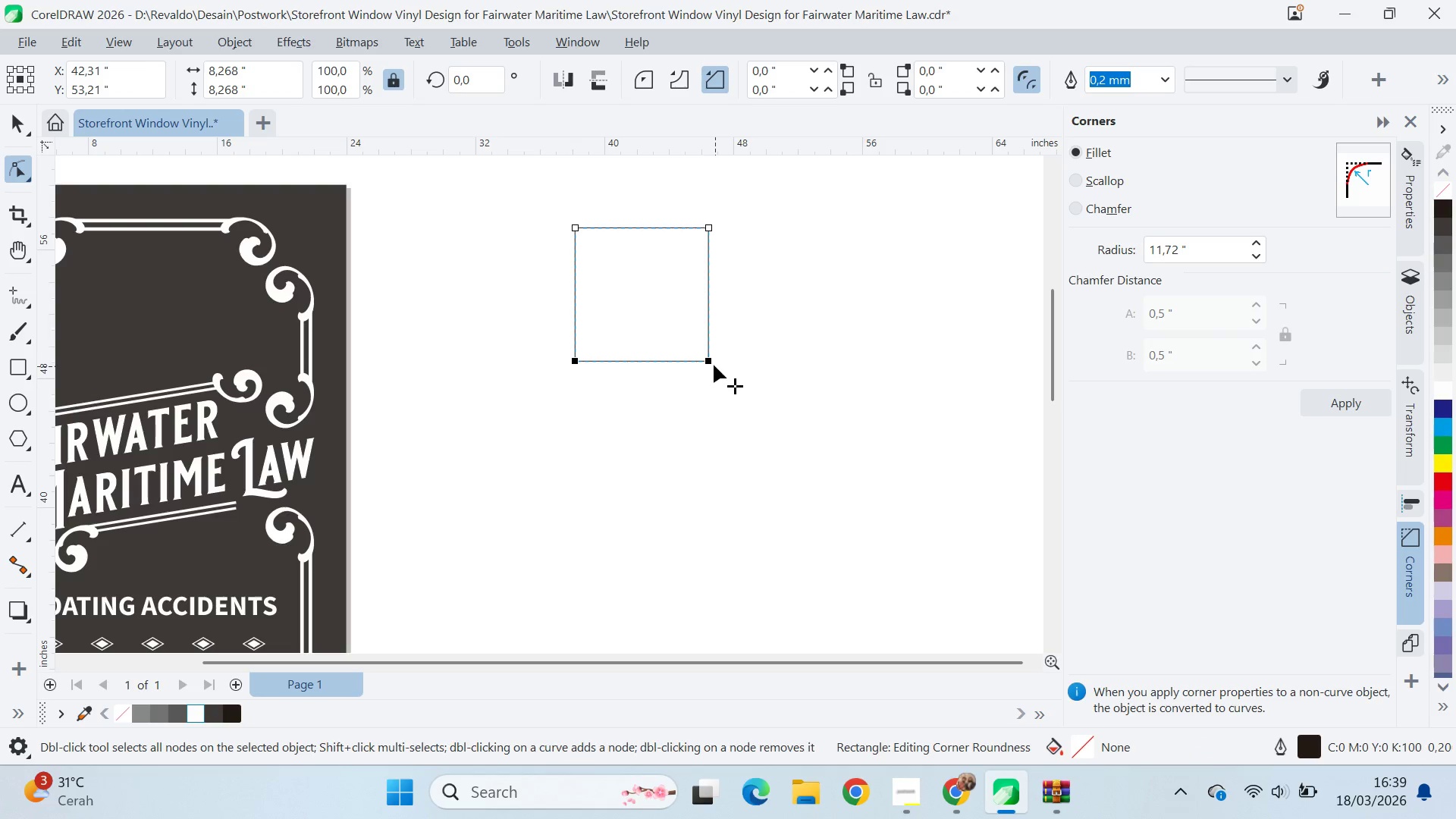 
left_click_drag(start_coordinate=[712, 363], to_coordinate=[730, 240])
 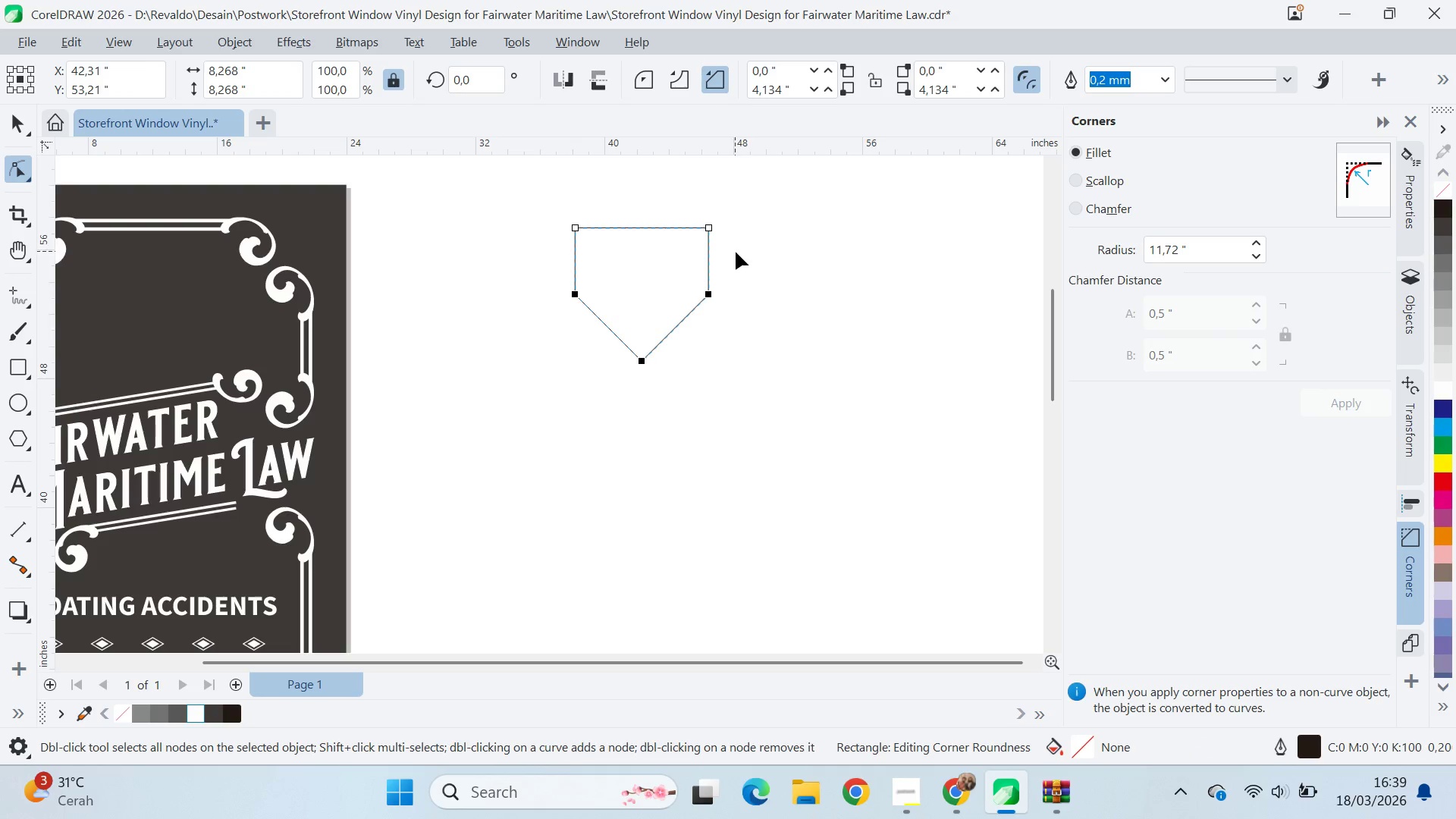 
key(V)
 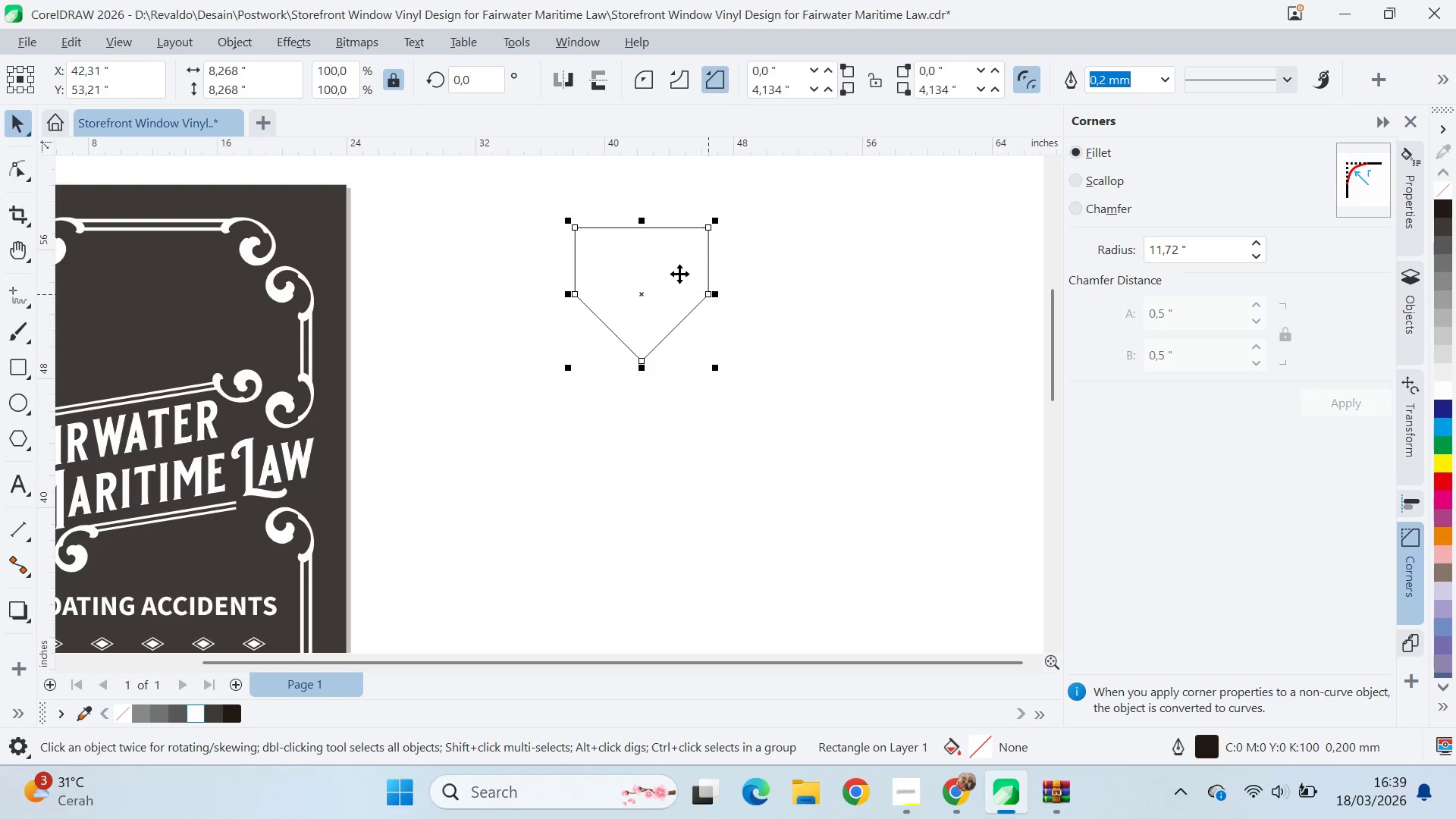 
left_click_drag(start_coordinate=[665, 273], to_coordinate=[633, 447])
 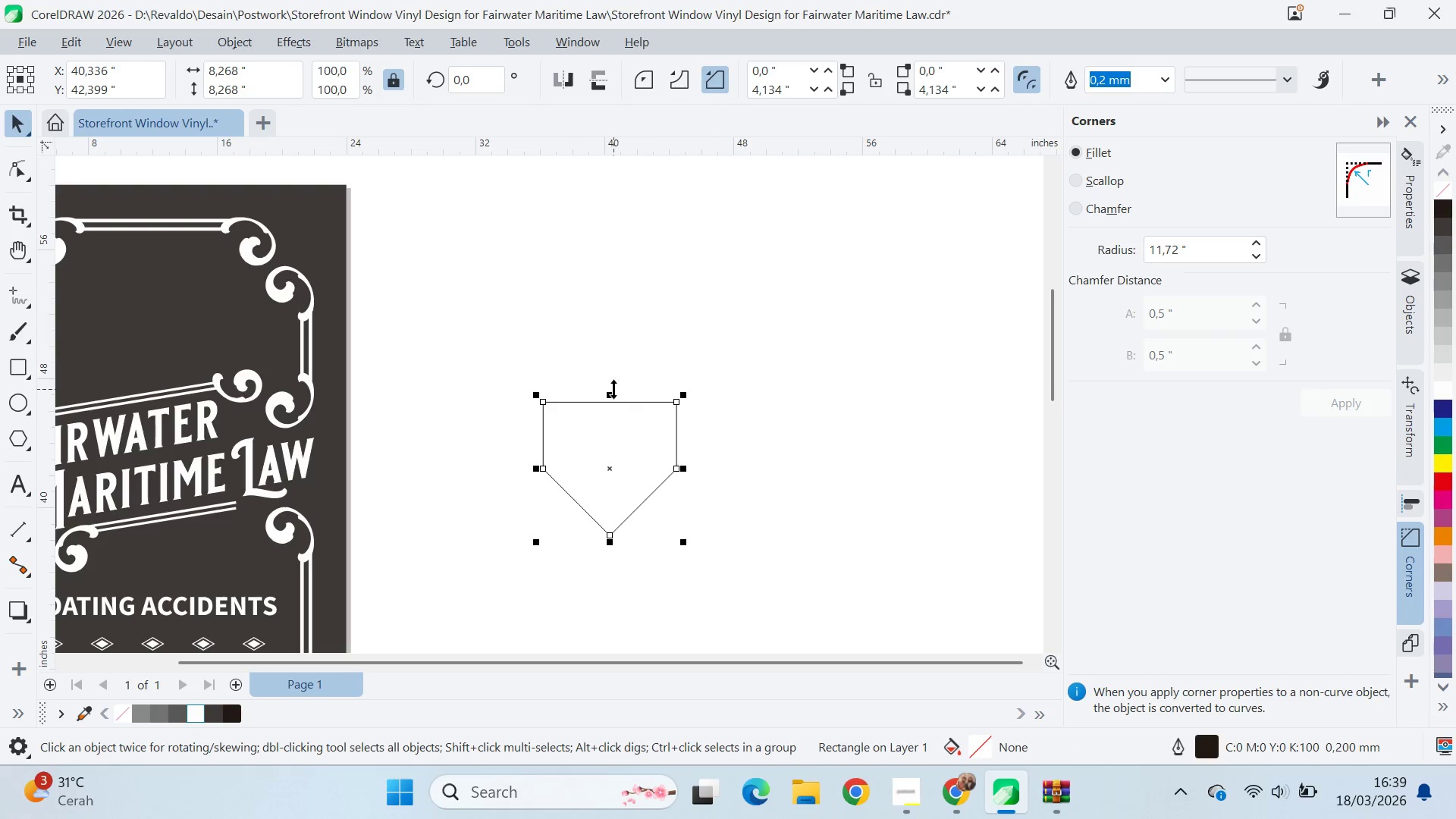 
left_click_drag(start_coordinate=[614, 393], to_coordinate=[607, 324])
 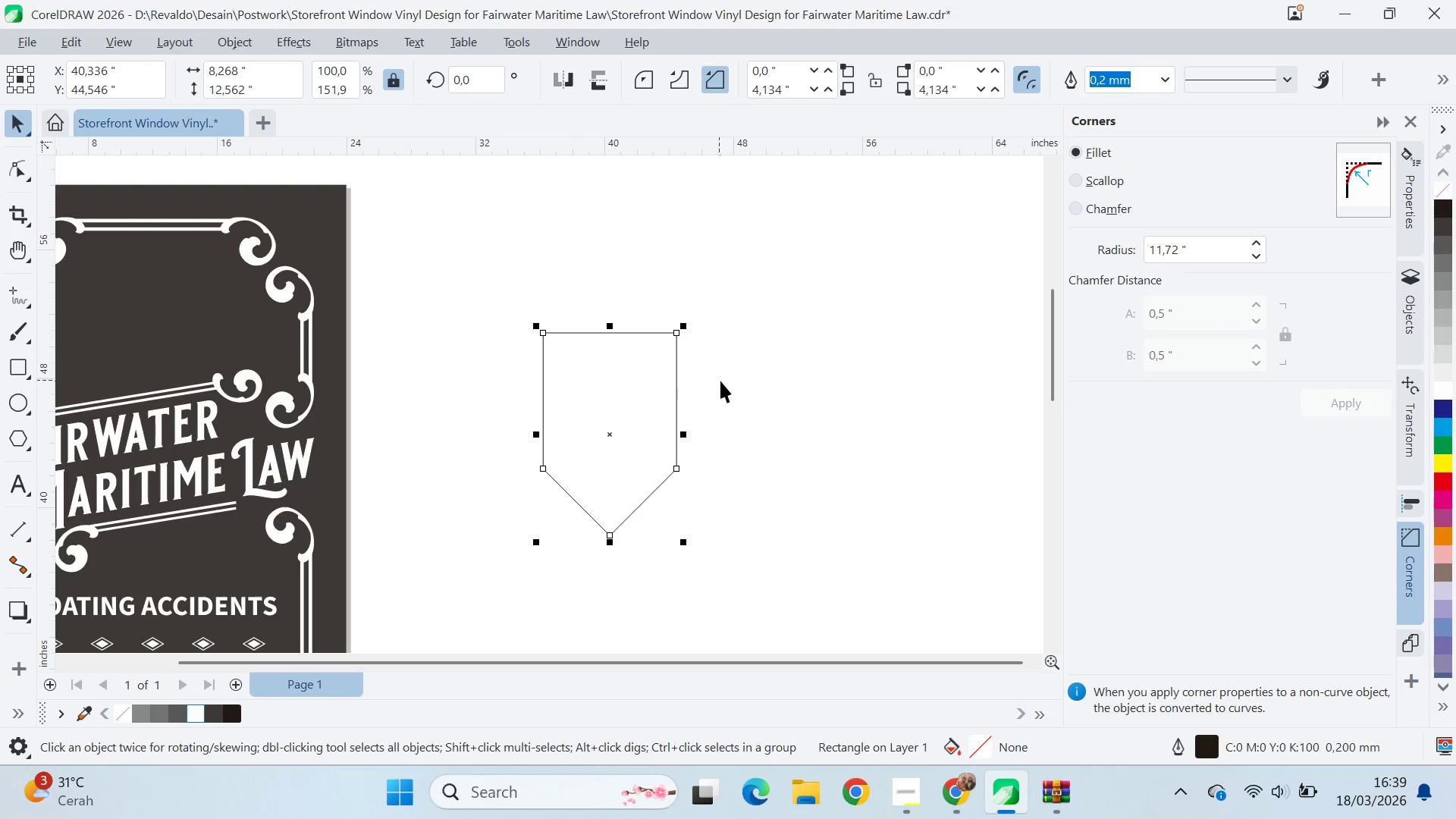 
key(Q)
 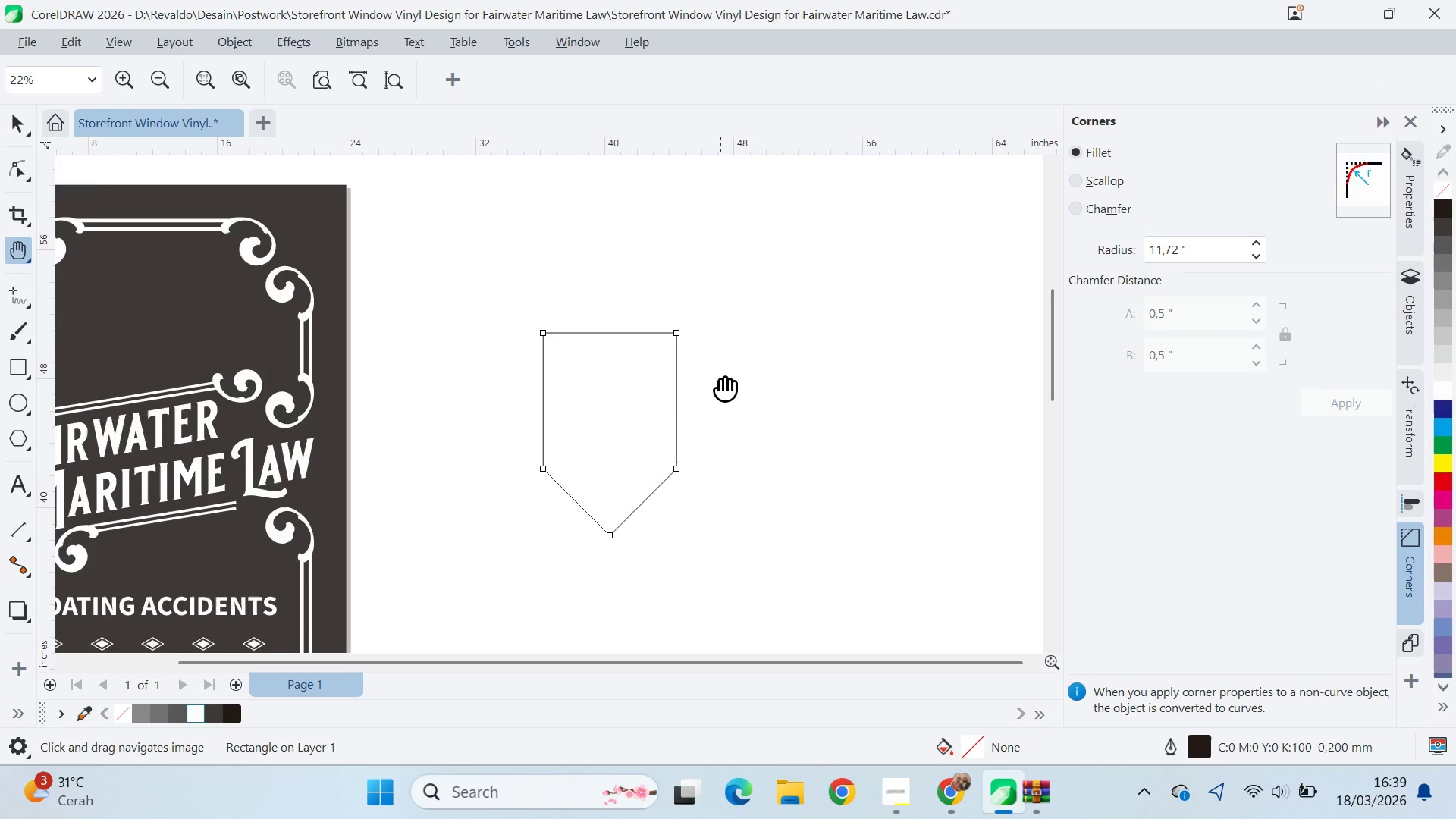 
left_click_drag(start_coordinate=[720, 381], to_coordinate=[722, 331])
 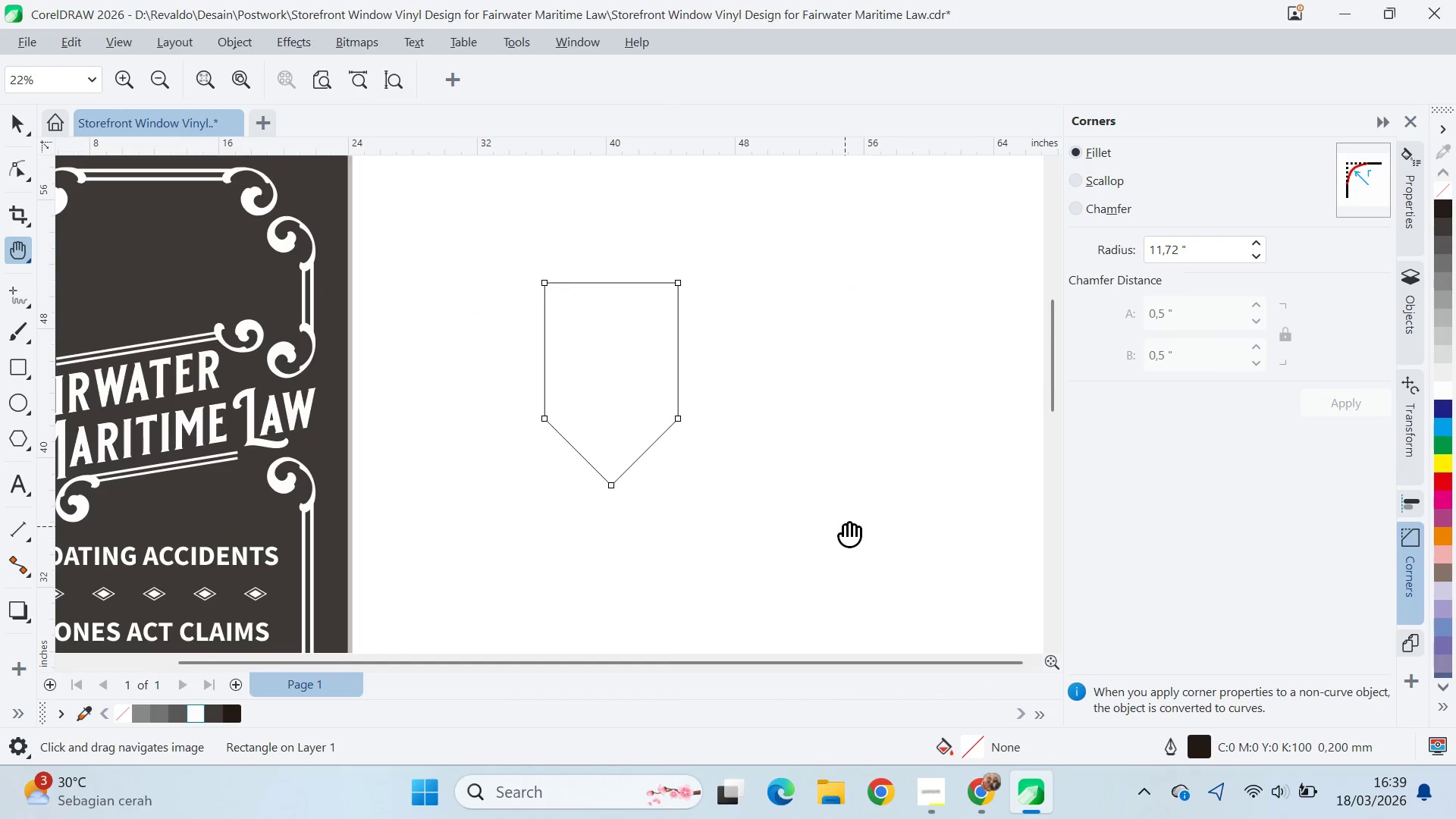 
key(Alt+Tab)
 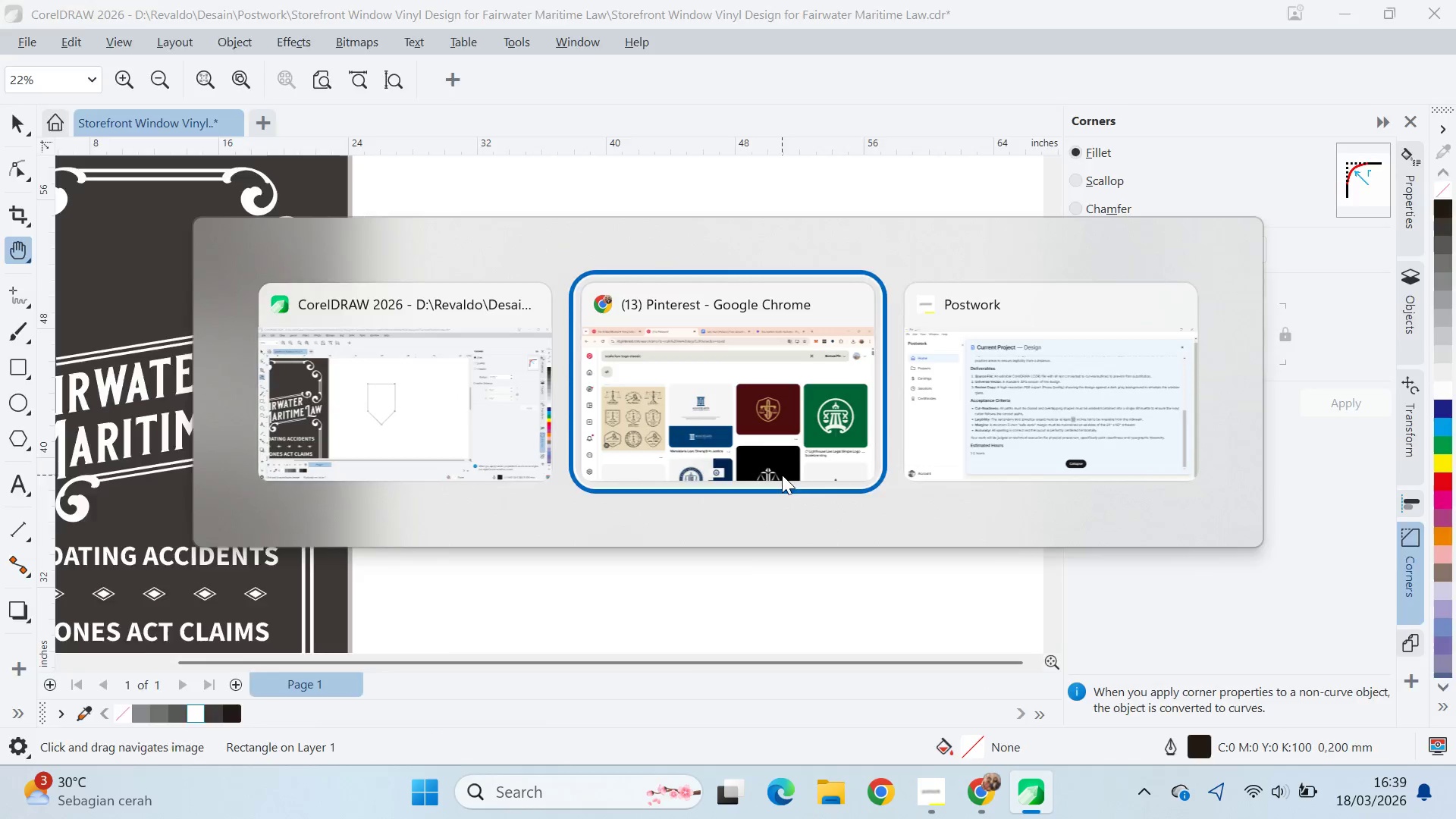 
key(Alt+Tab)
 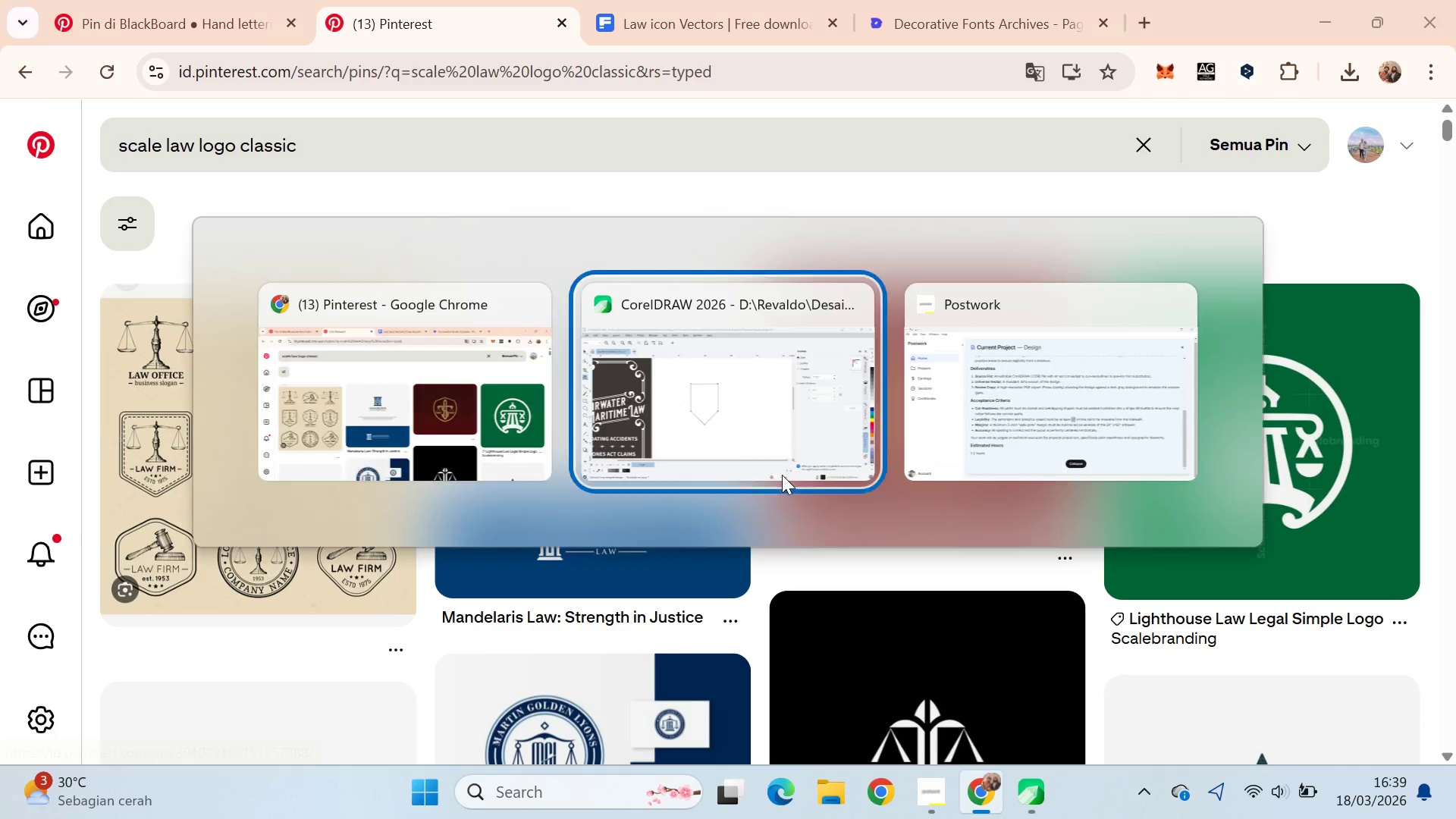 
key(Alt+Tab)